 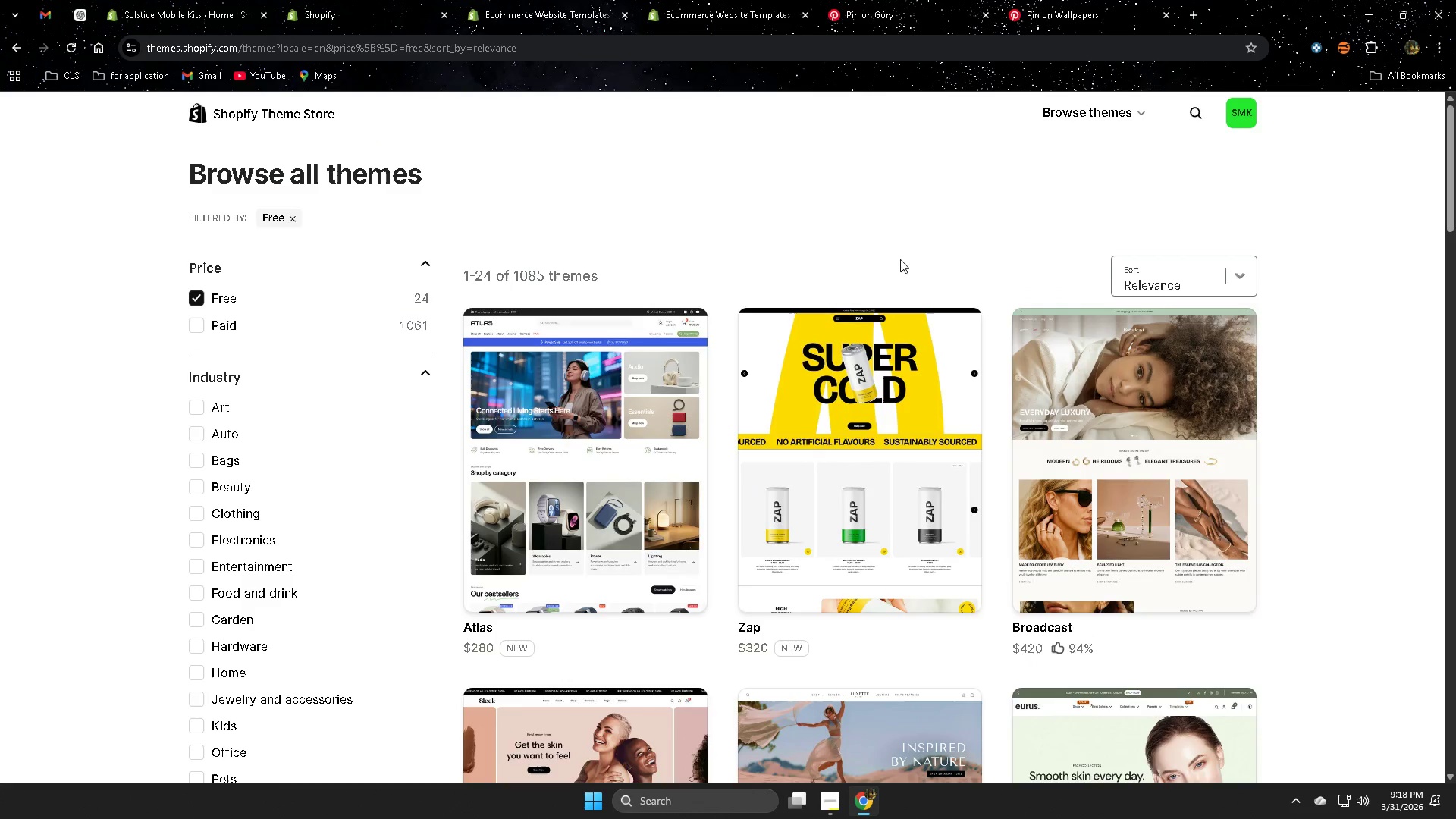 
scroll: coordinate [1414, 404], scroll_direction: down, amount: 10.0
 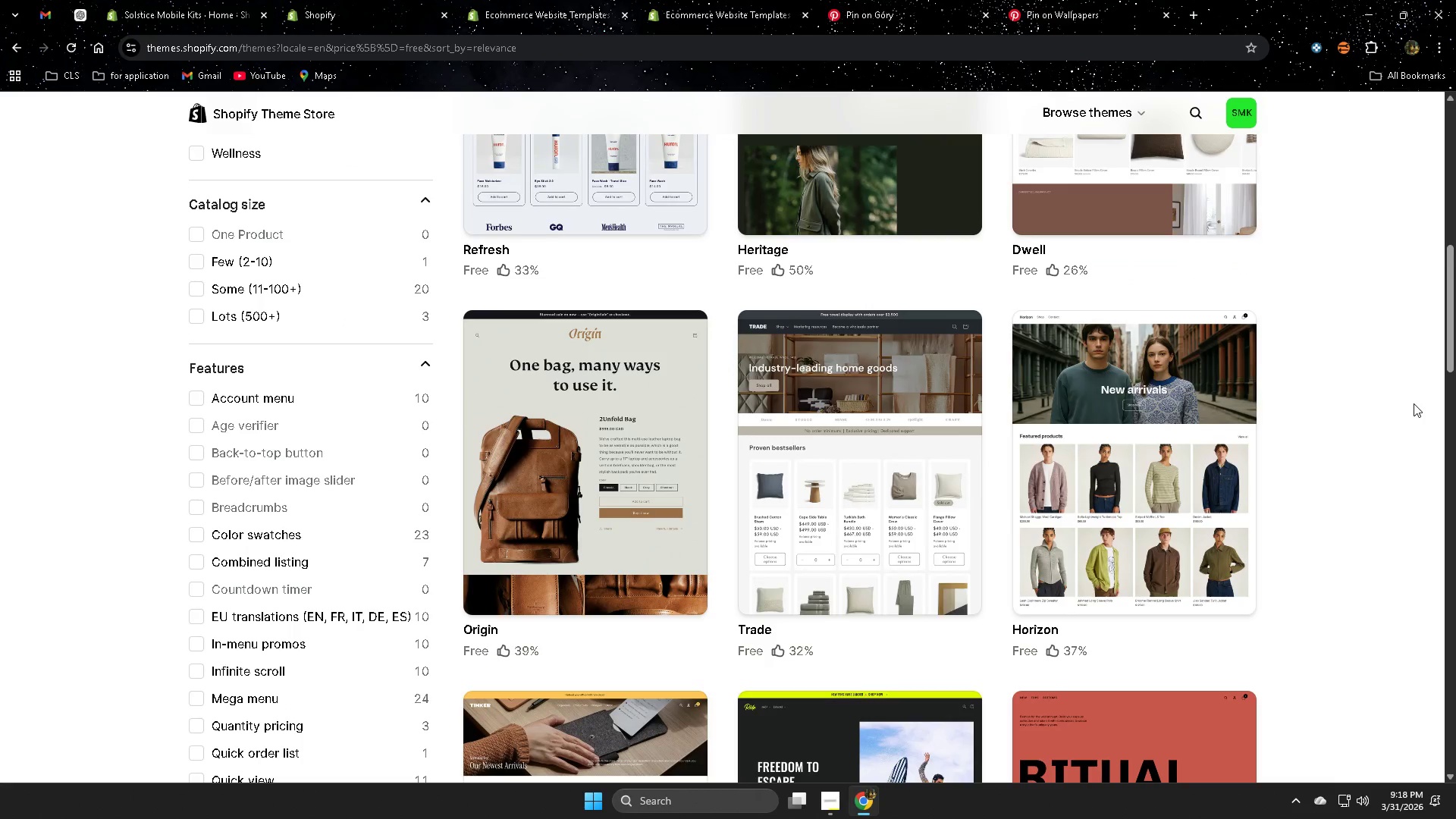 
scroll: coordinate [1442, 463], scroll_direction: down, amount: 24.0
 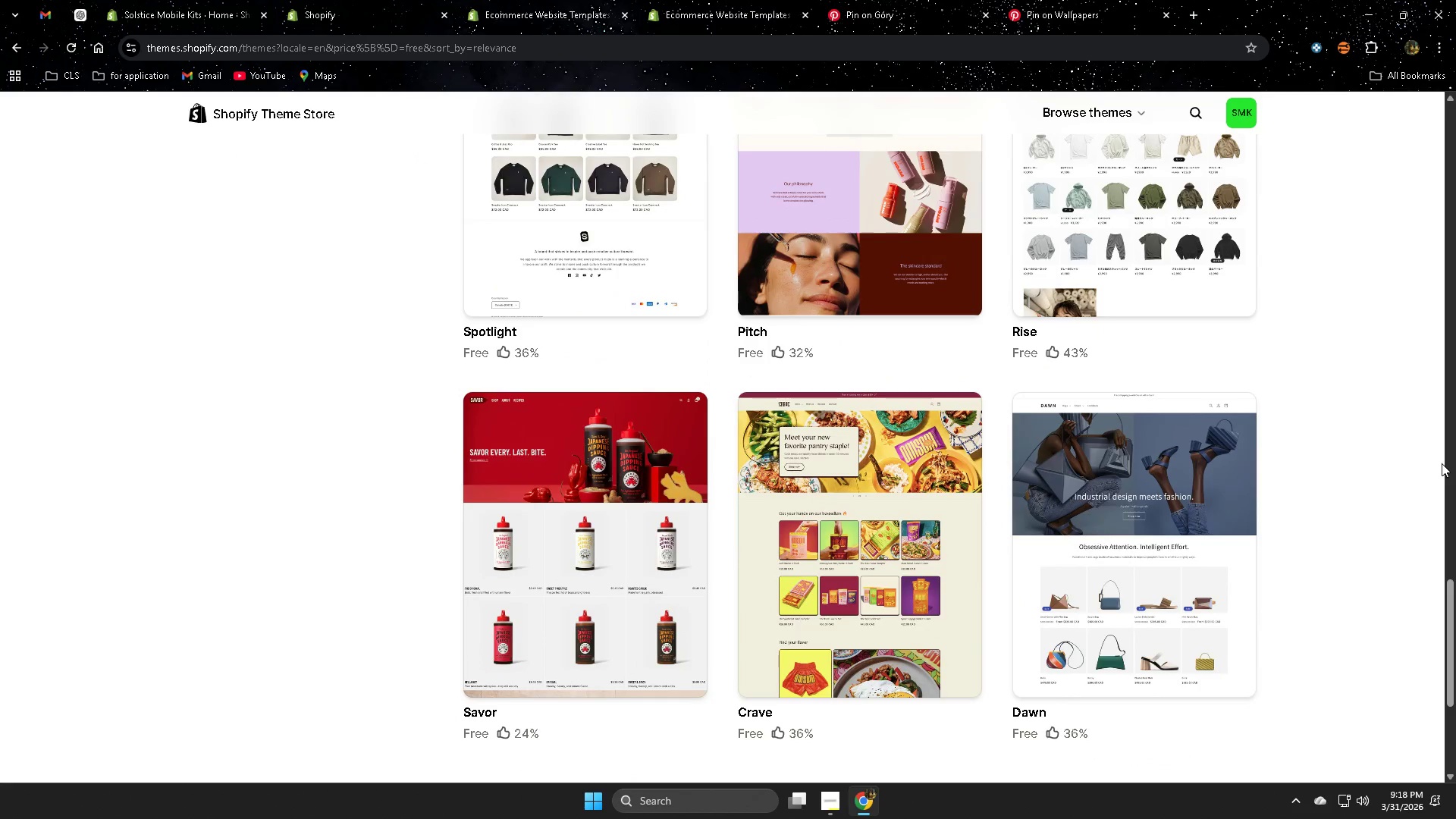 
scroll: coordinate [1442, 463], scroll_direction: down, amount: 1.0
 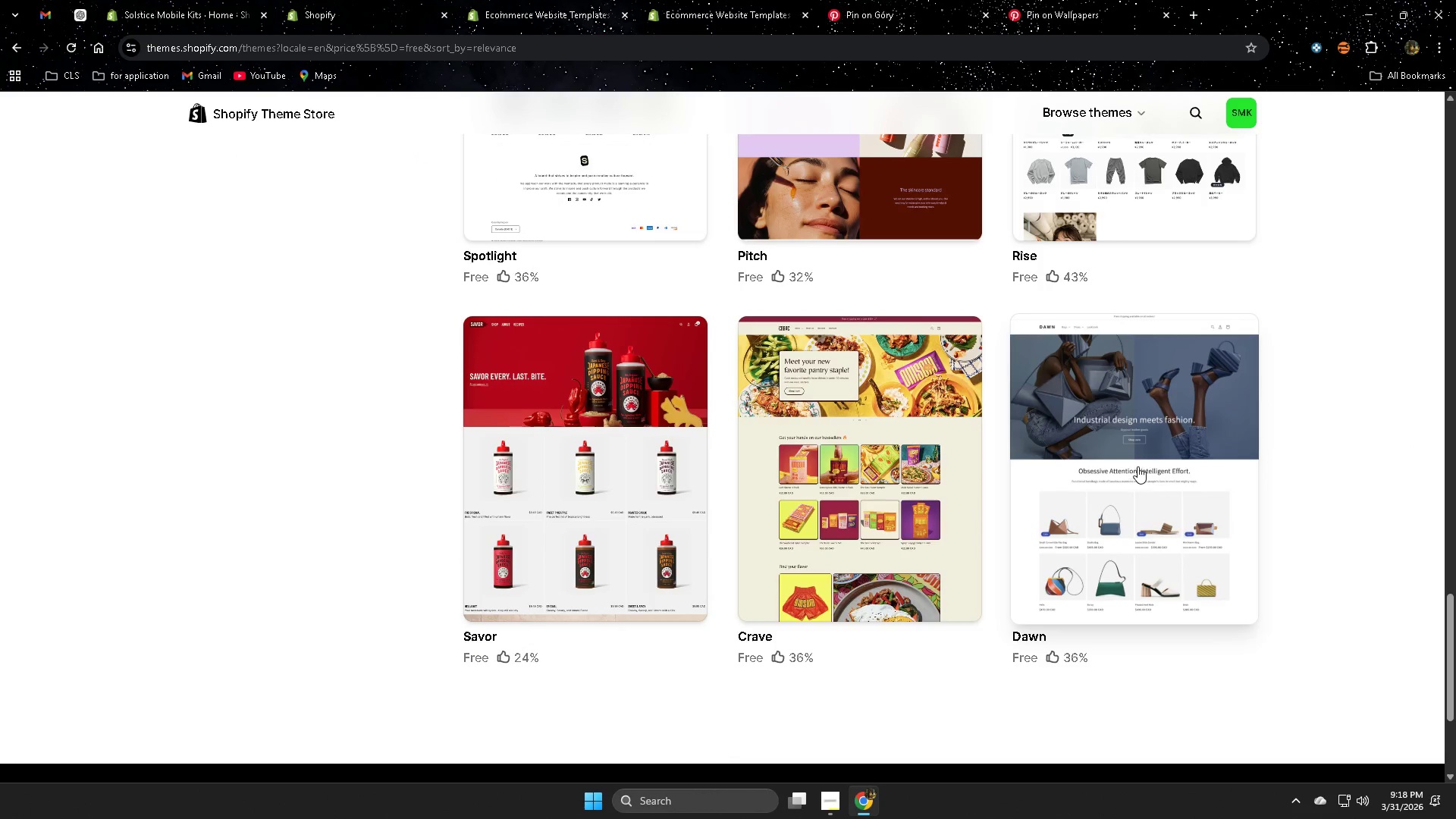 
left_click([1140, 452])
 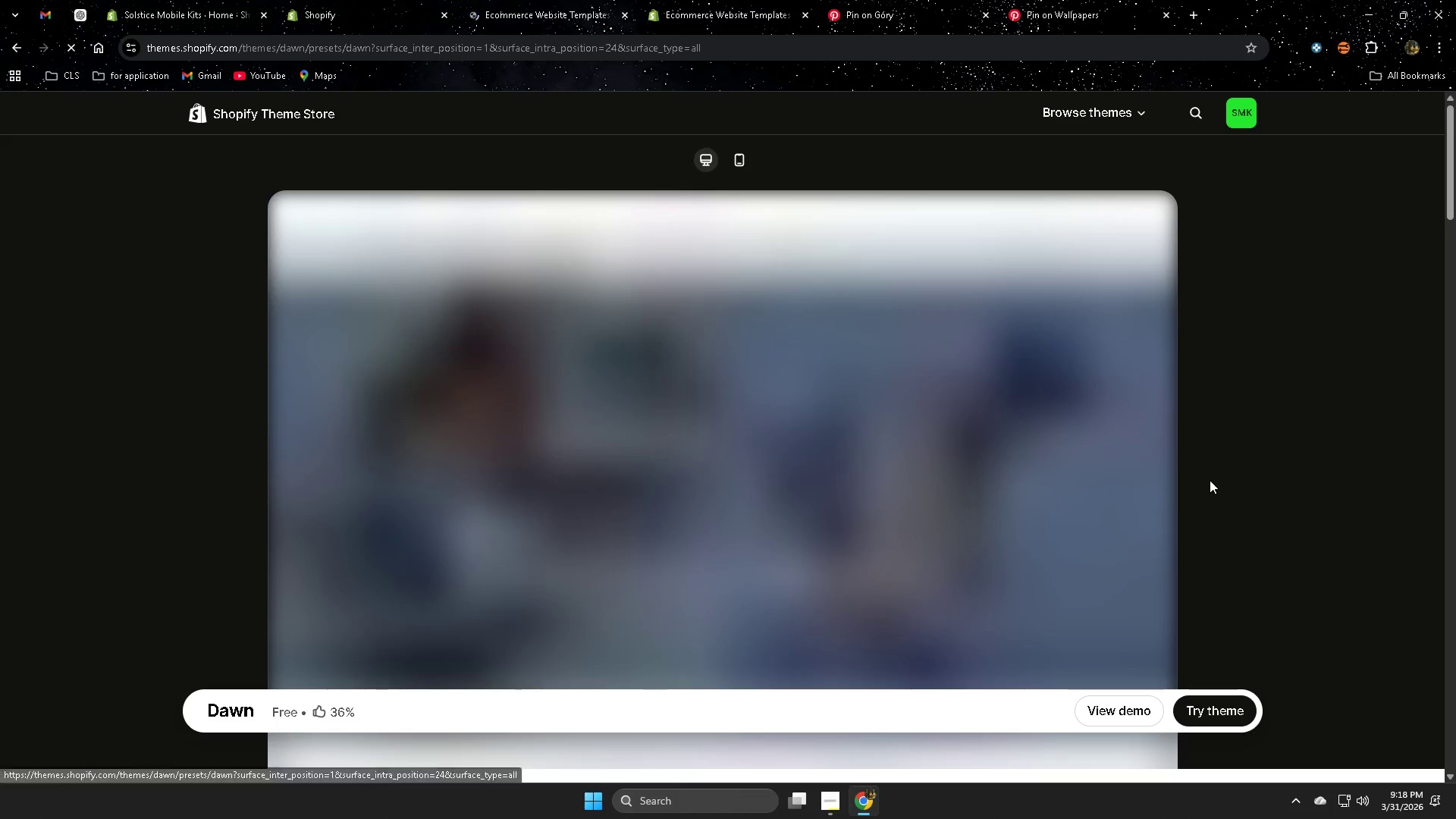 
left_click([1224, 635])
 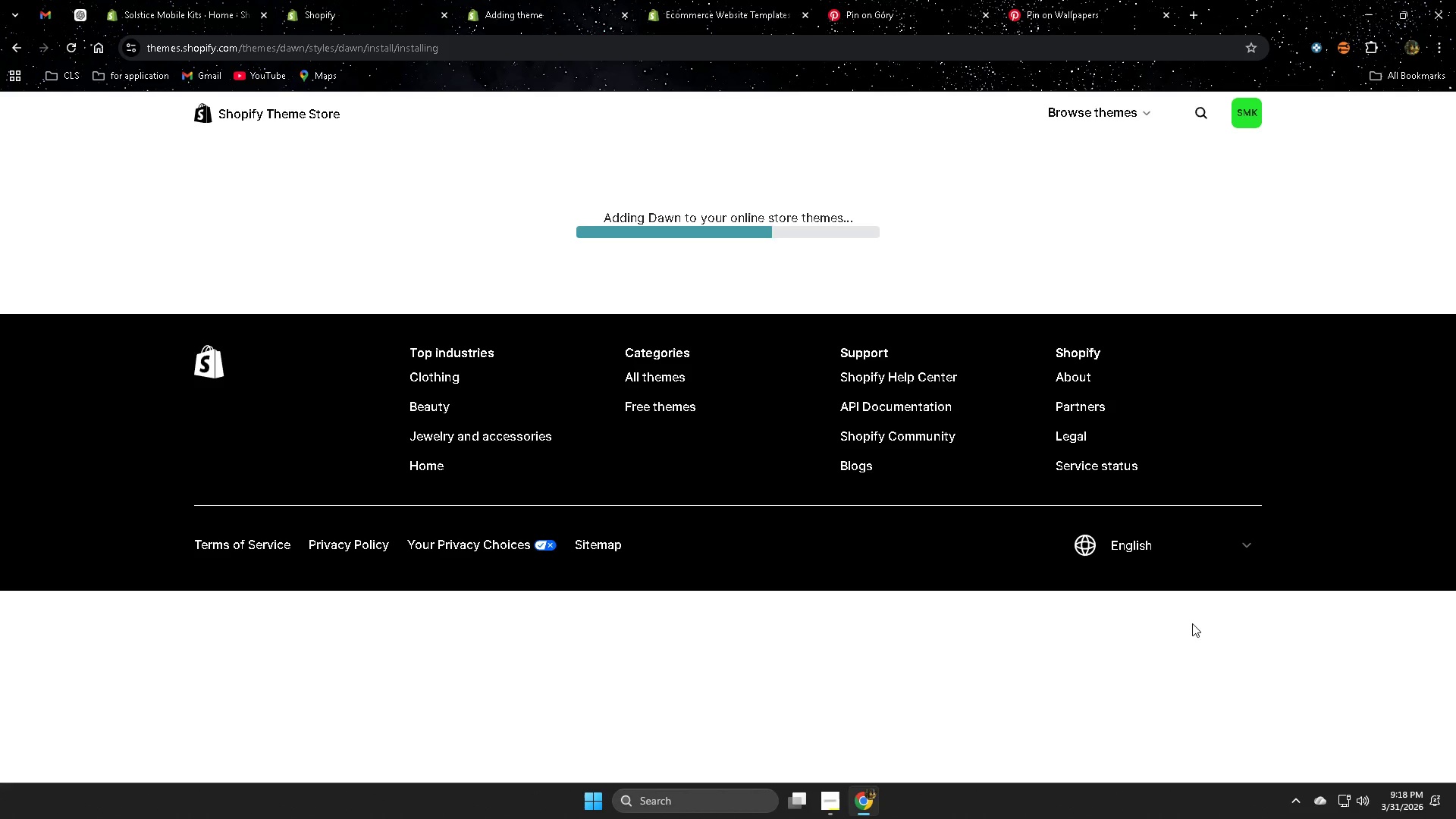 
scroll: coordinate [1125, 500], scroll_direction: down, amount: 1.0
 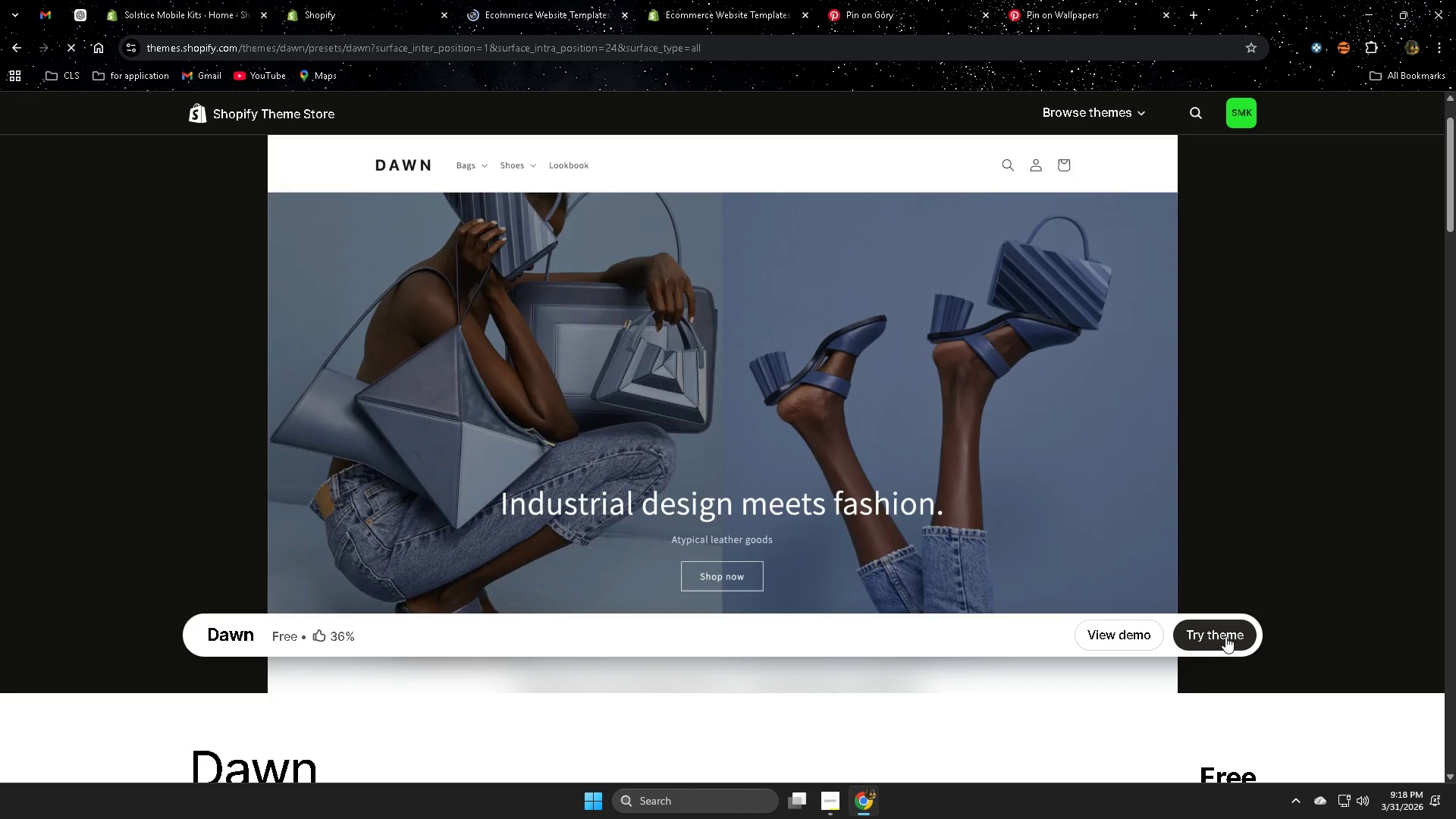 
wait(6.9)
 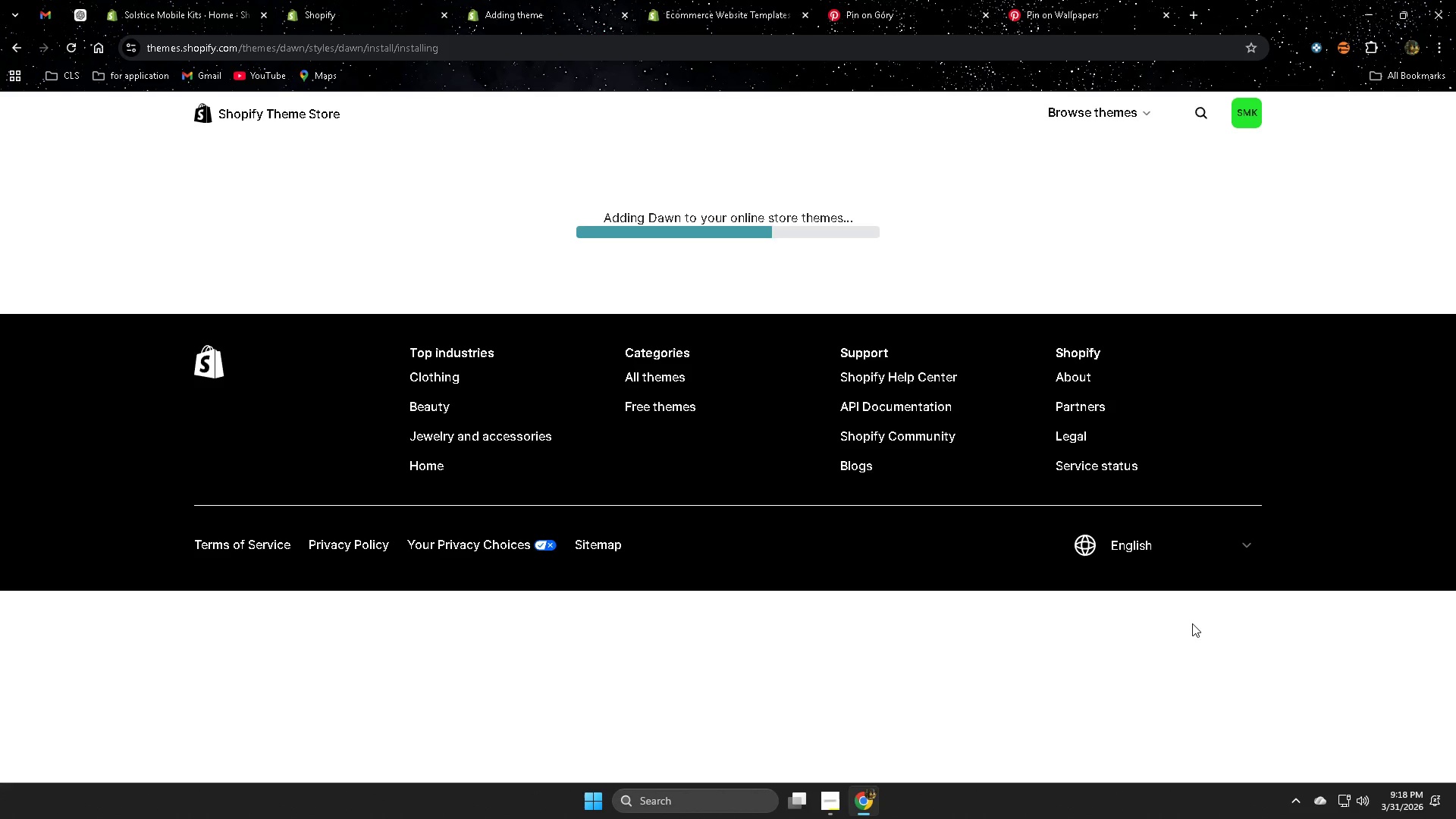 
left_click([700, 7])
 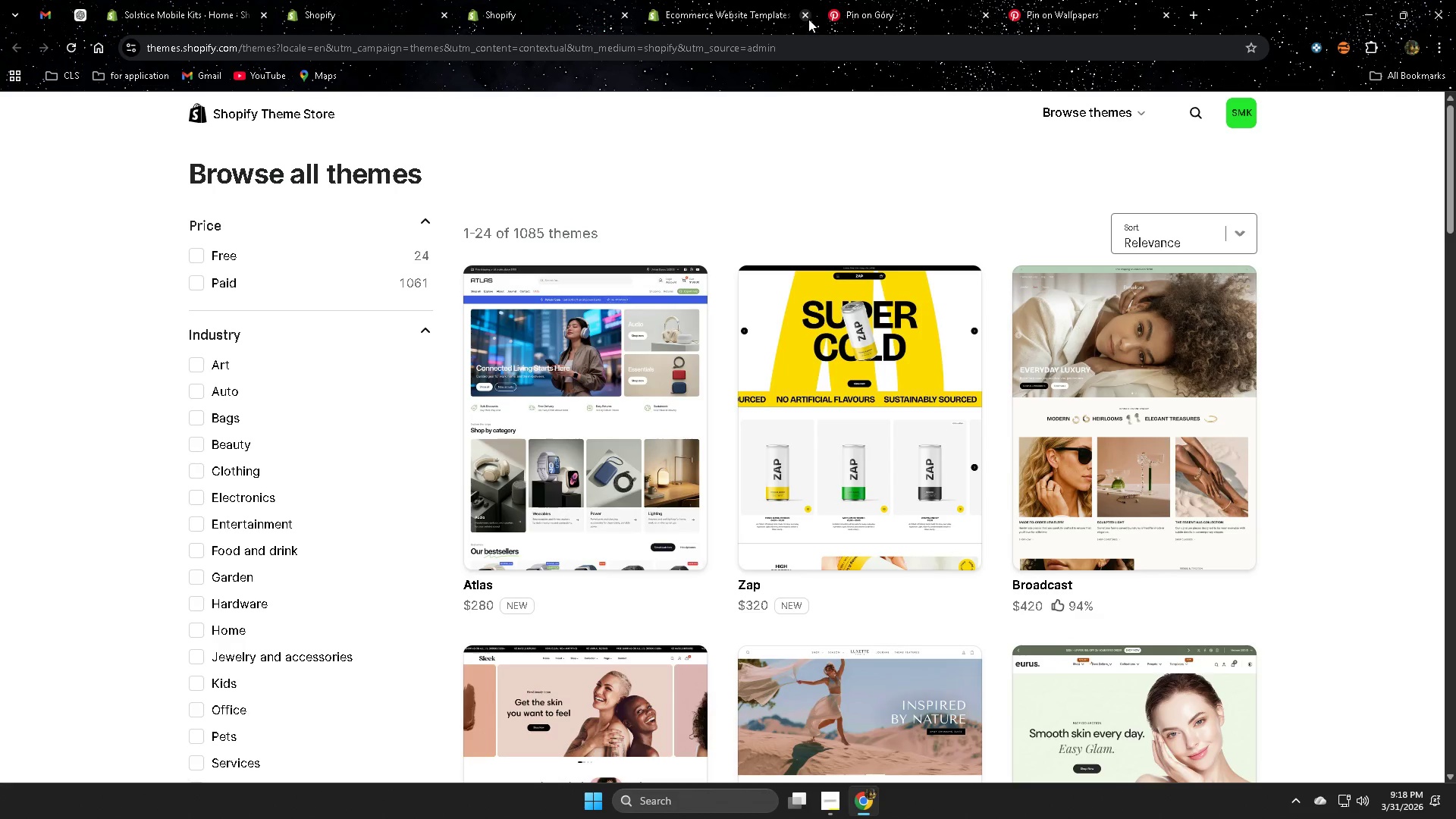 
left_click([804, 17])
 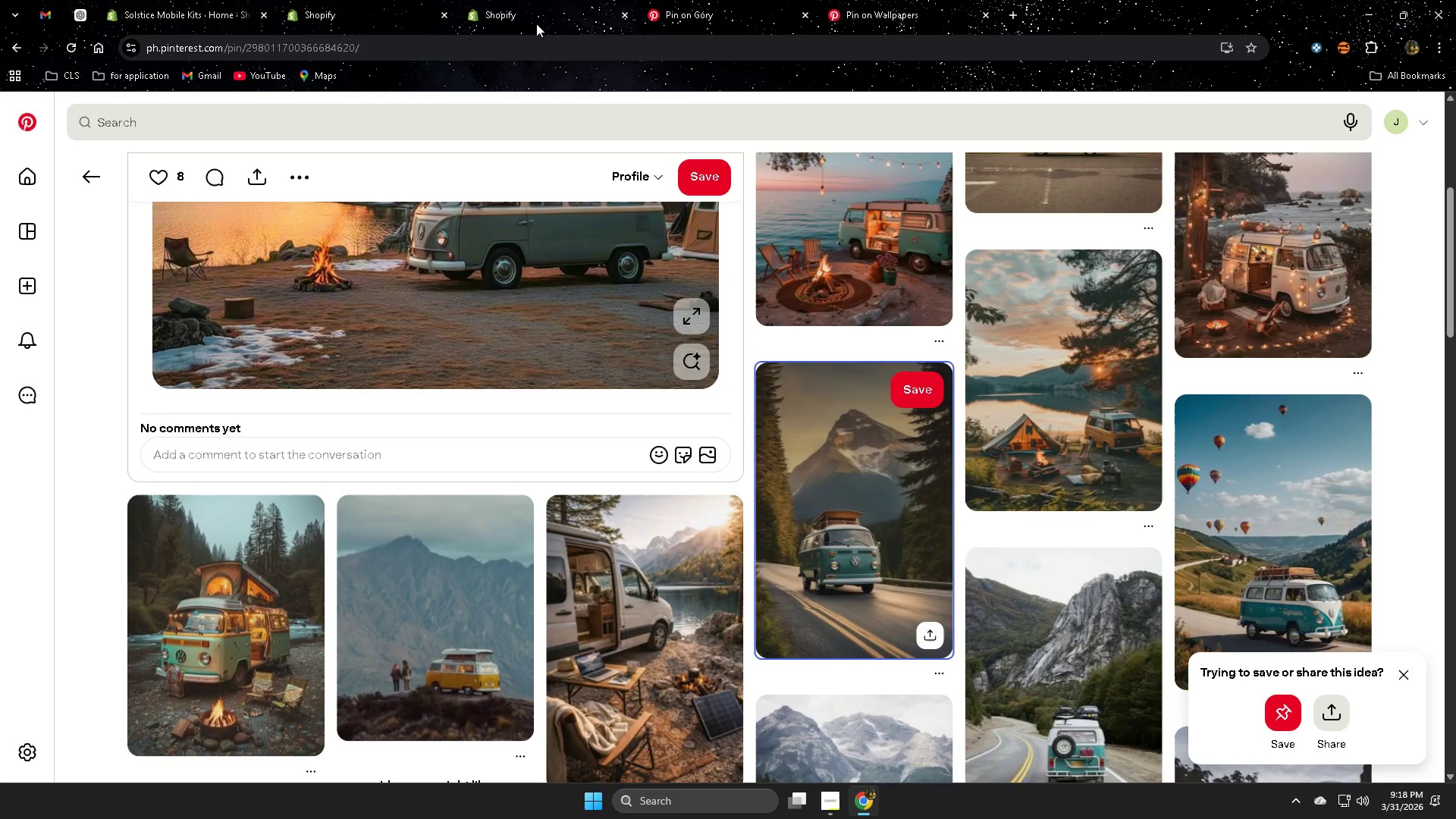 
left_click([536, 2])
 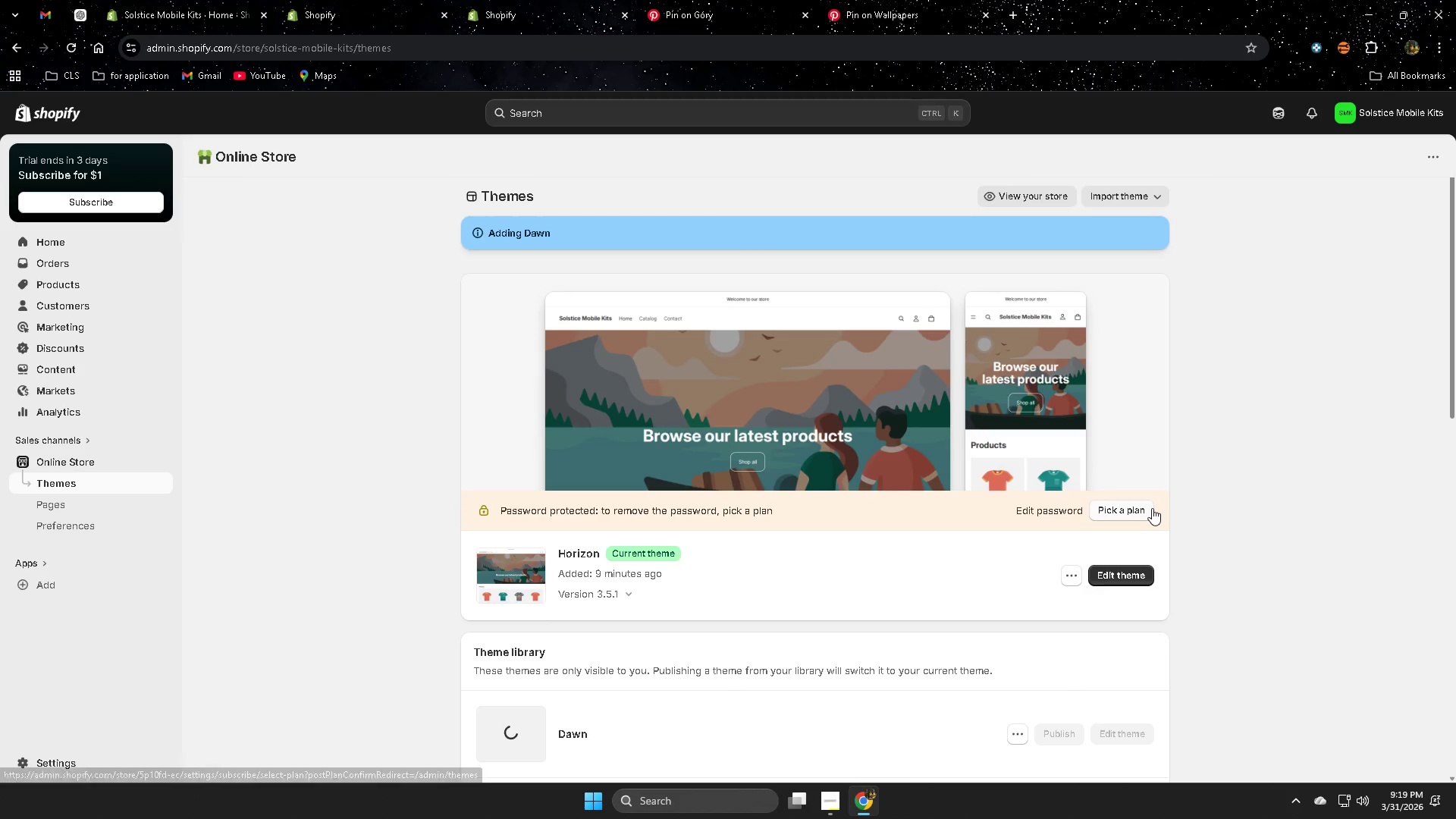 
scroll: coordinate [1178, 475], scroll_direction: down, amount: 4.0
 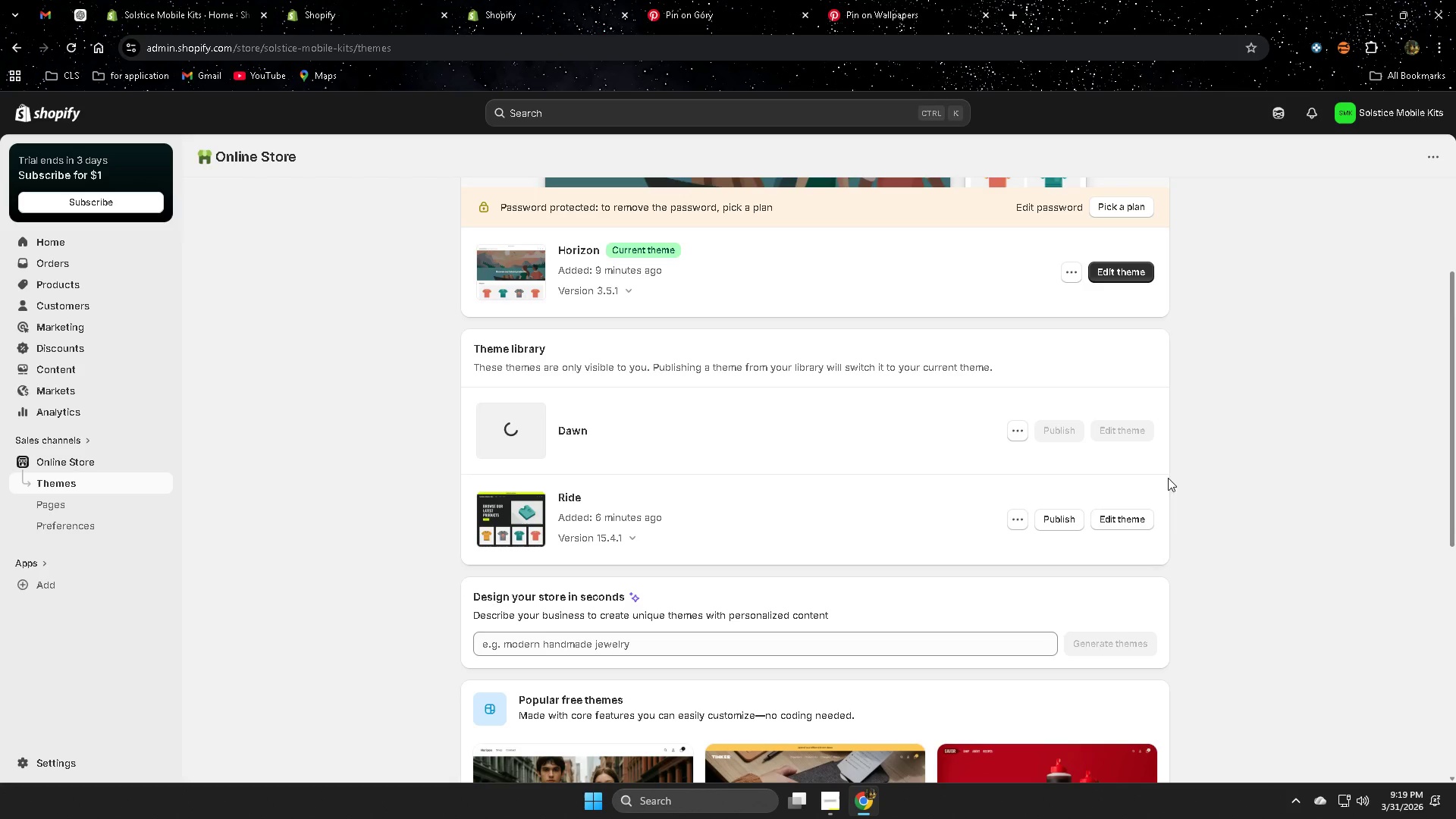 
wait(12.61)
 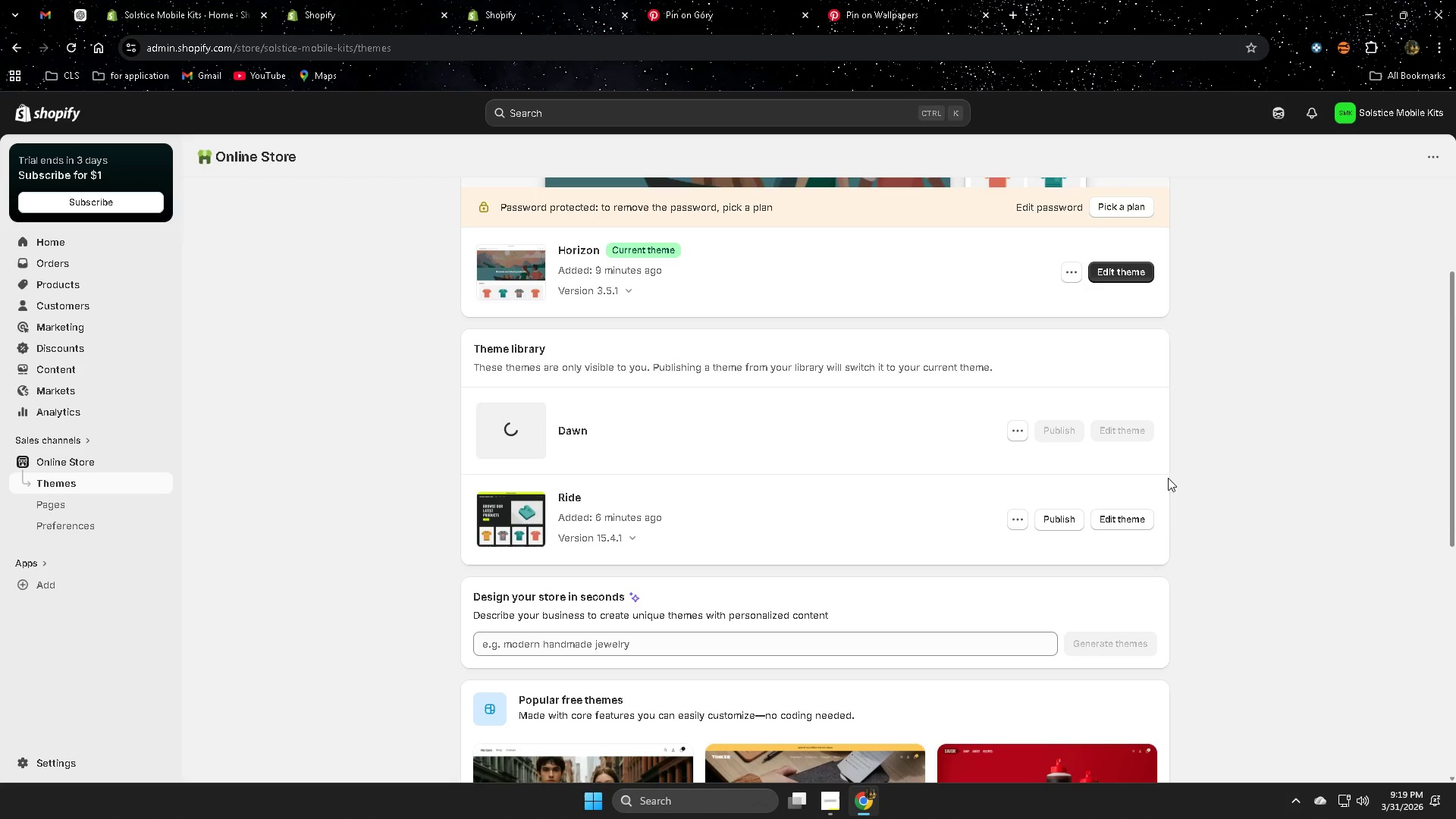 
left_click([828, 801])